 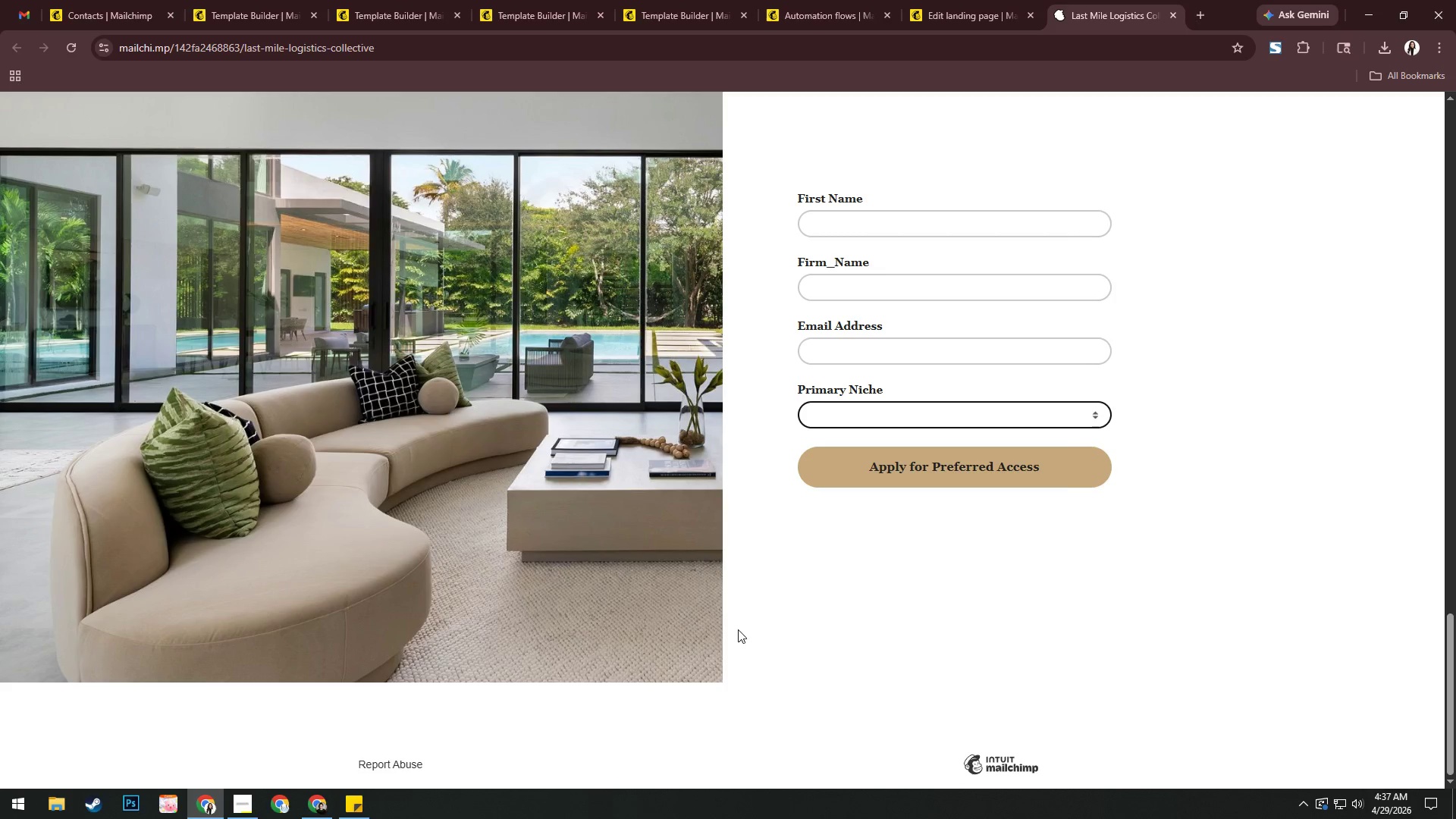 
scroll: coordinate [974, 595], scroll_direction: down, amount: 10.0
 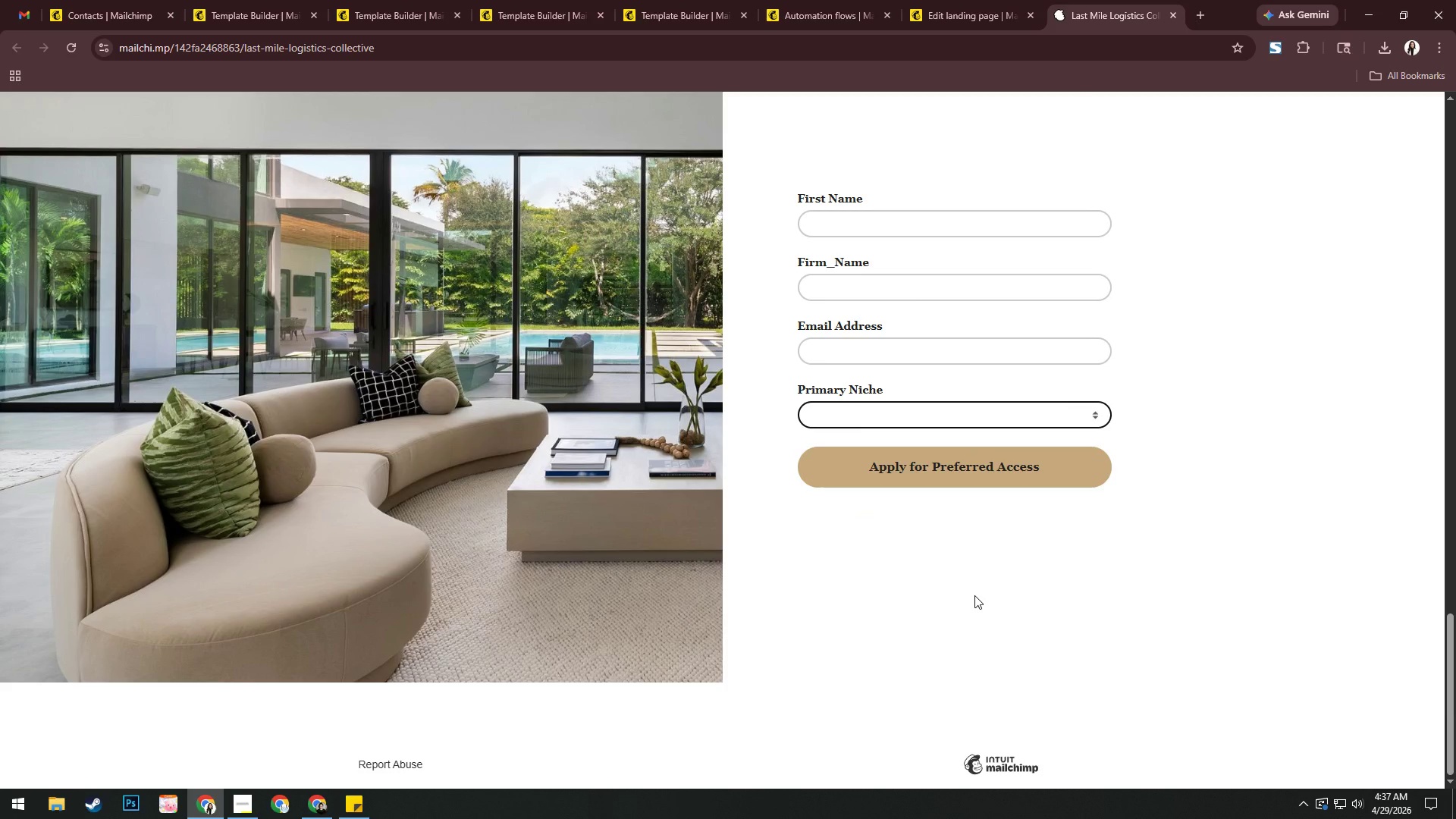 
scroll: coordinate [977, 570], scroll_direction: up, amount: 32.0
 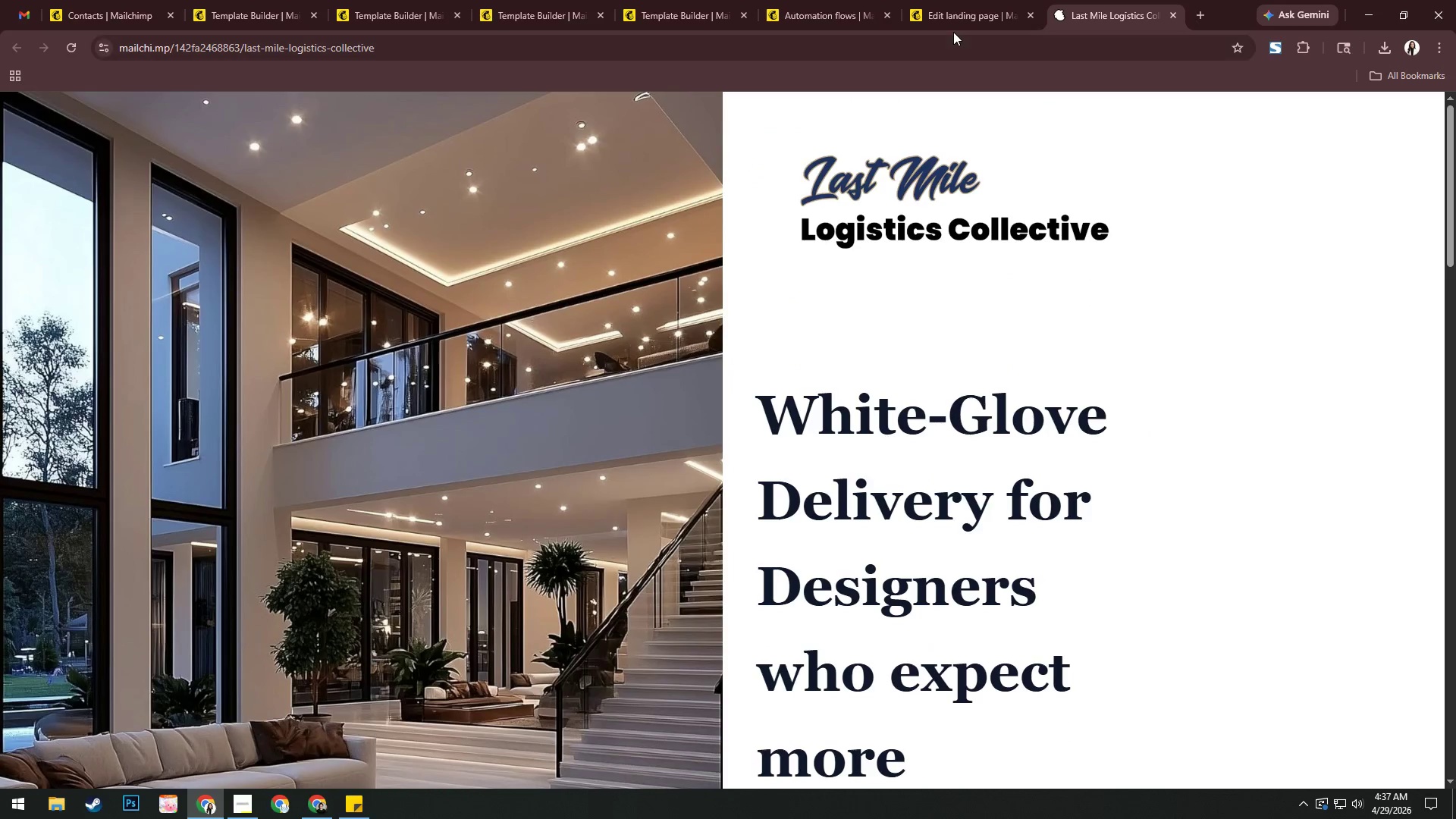 
double_click([953, 11])
 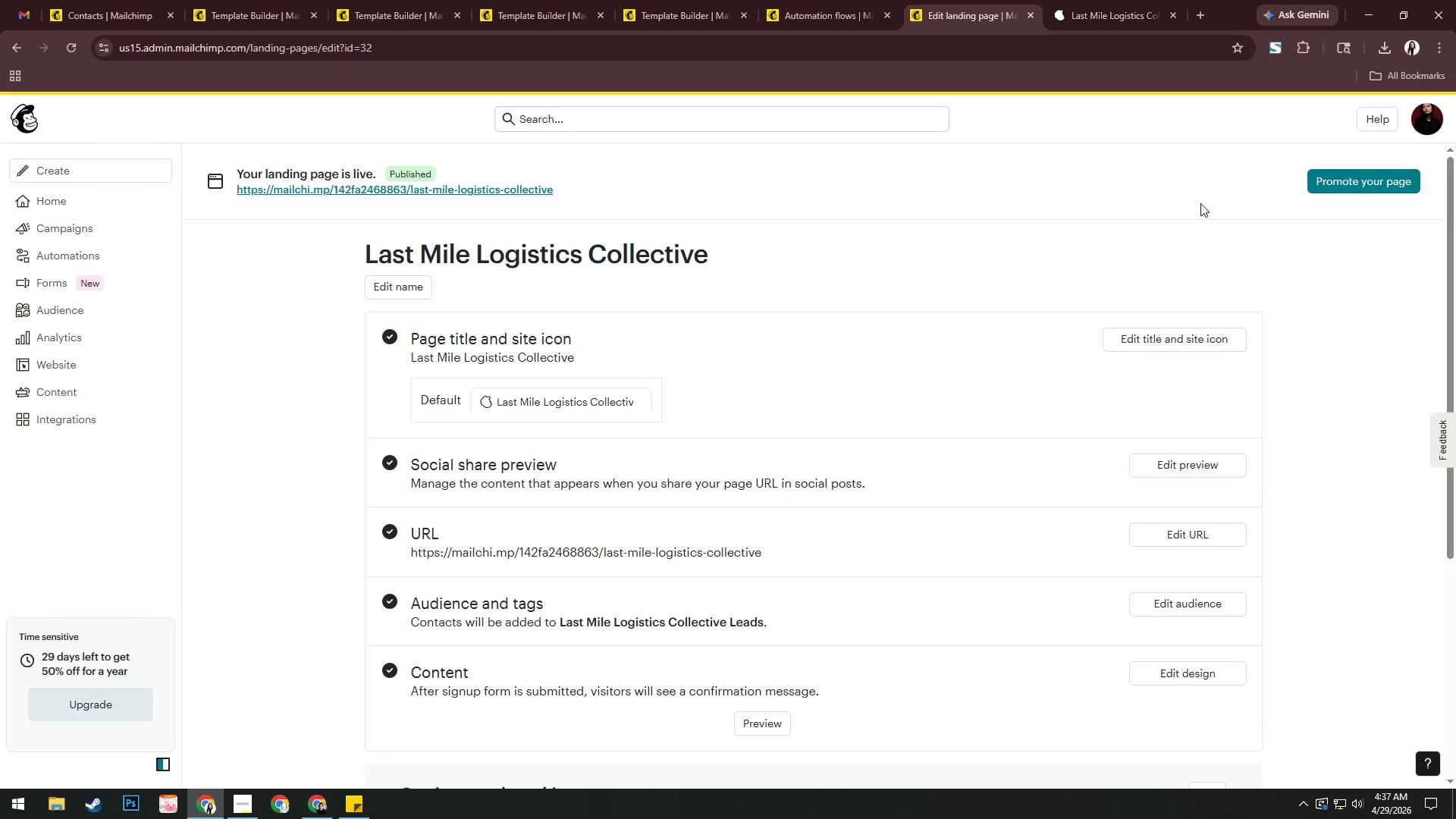 
wait(13.27)
 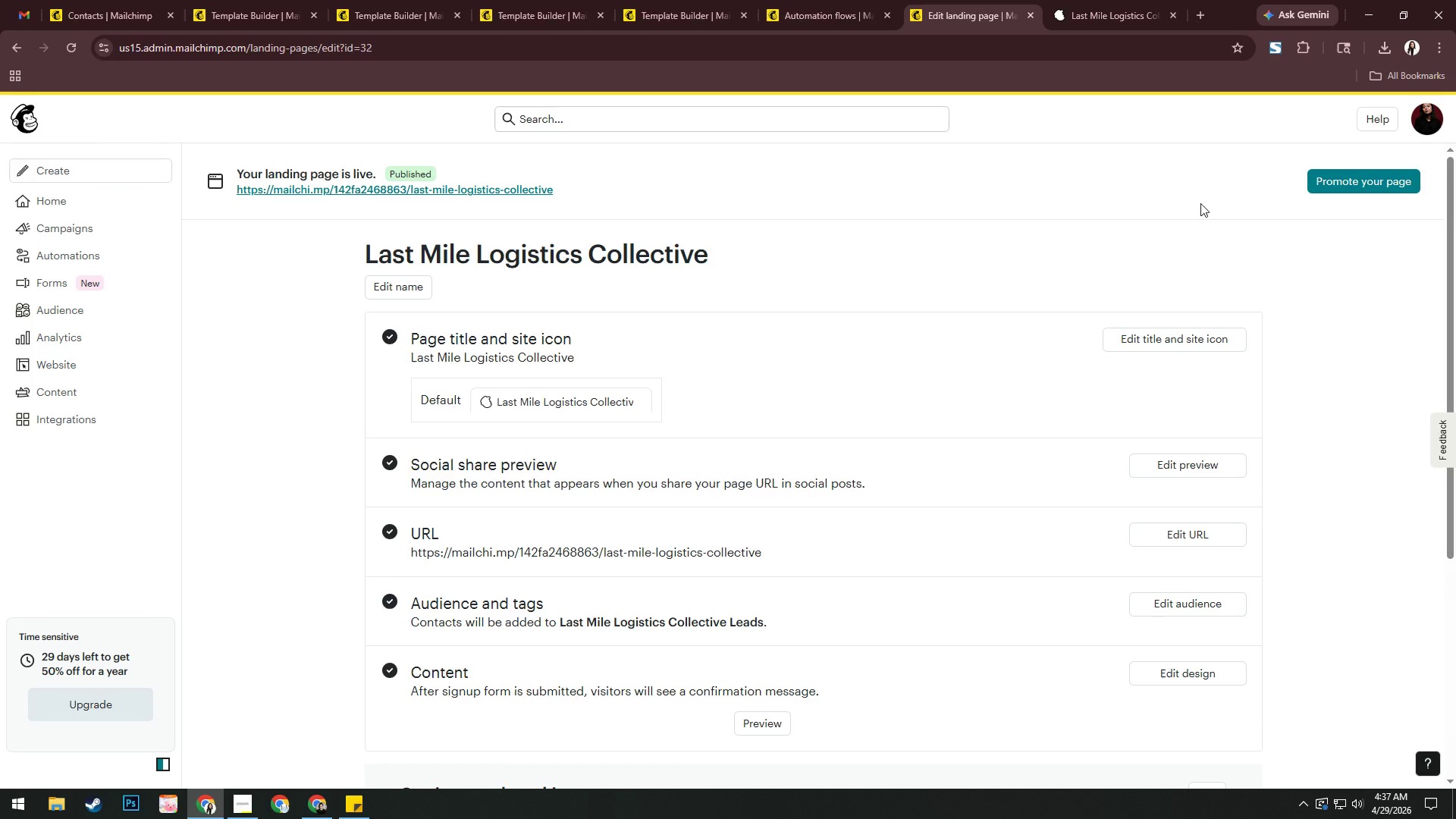 
left_click([1204, 470])
 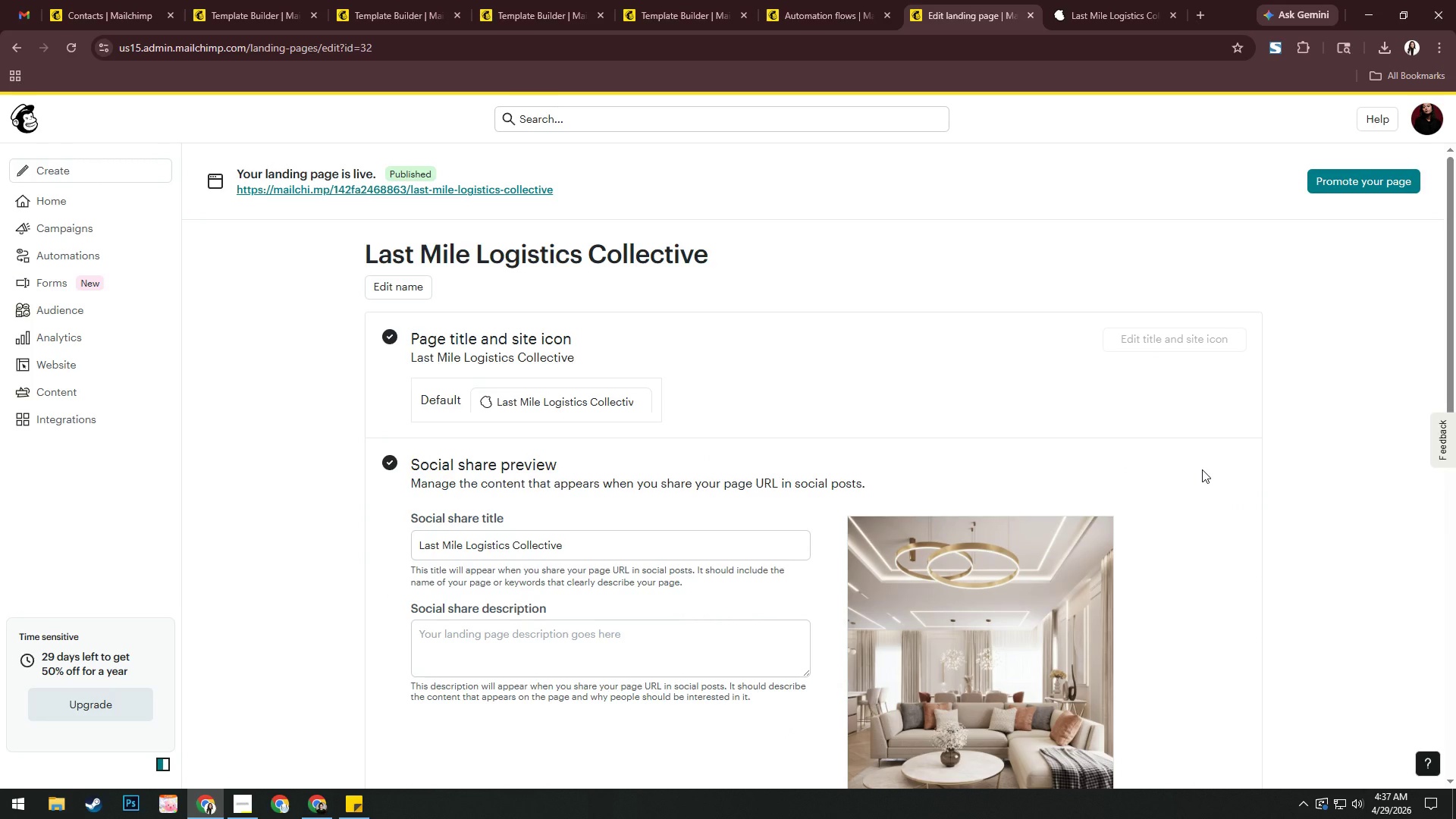 
scroll: coordinate [1202, 468], scroll_direction: down, amount: 4.0
 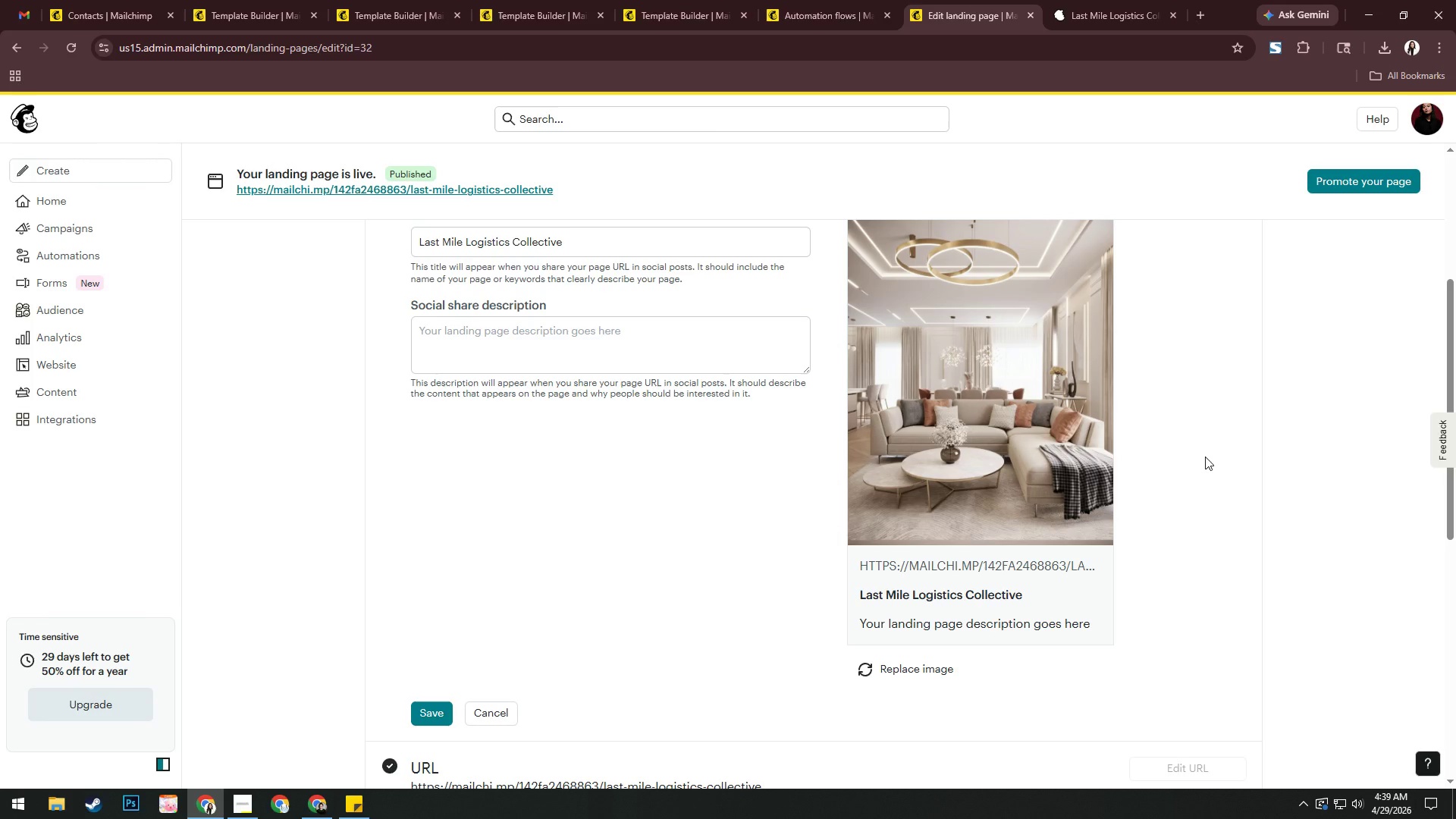 
wait(99.18)
 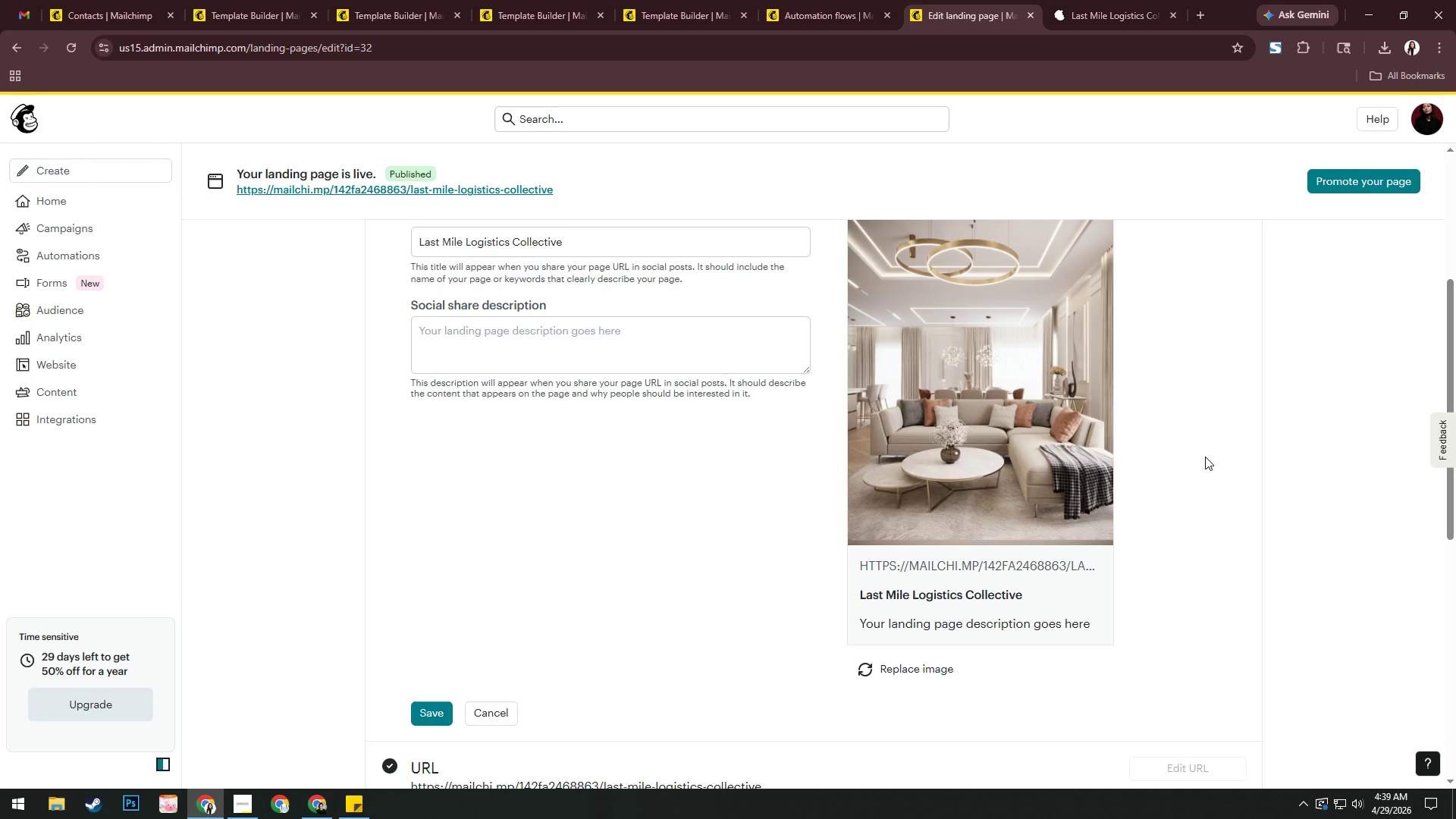 
scroll: coordinate [772, 474], scroll_direction: down, amount: 4.0
 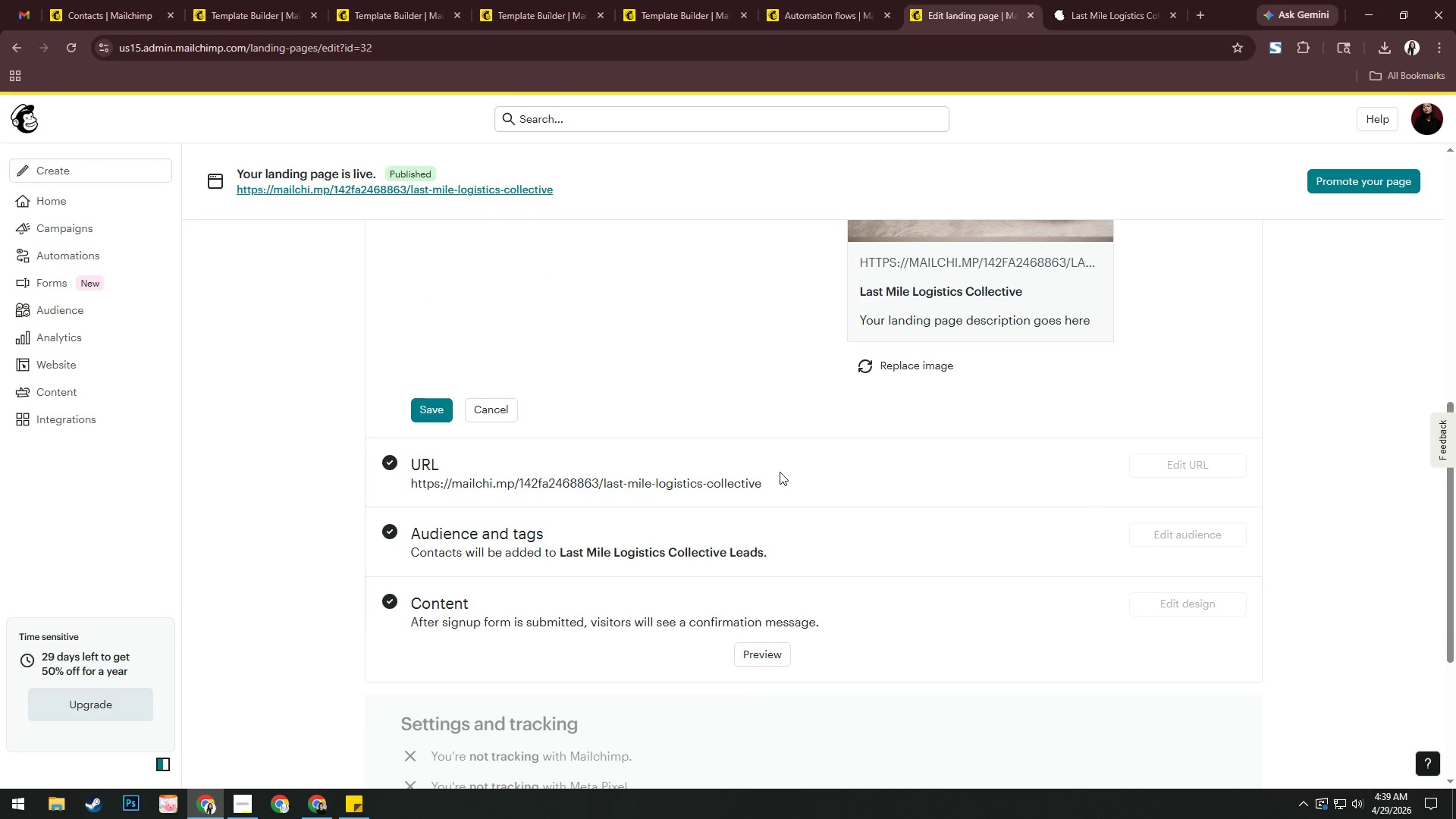 
scroll: coordinate [782, 472], scroll_direction: up, amount: 4.0
 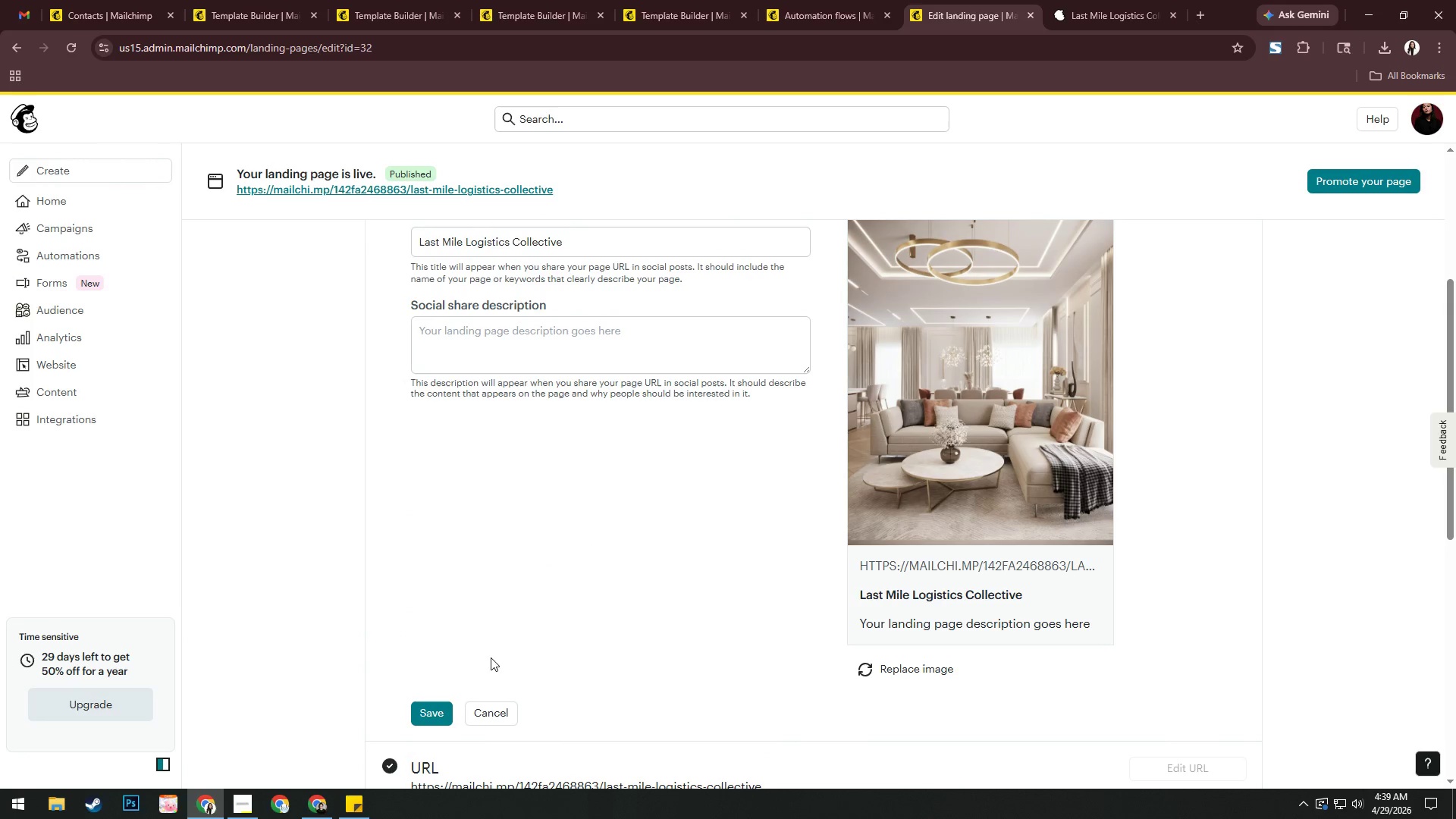 
left_click([483, 710])
 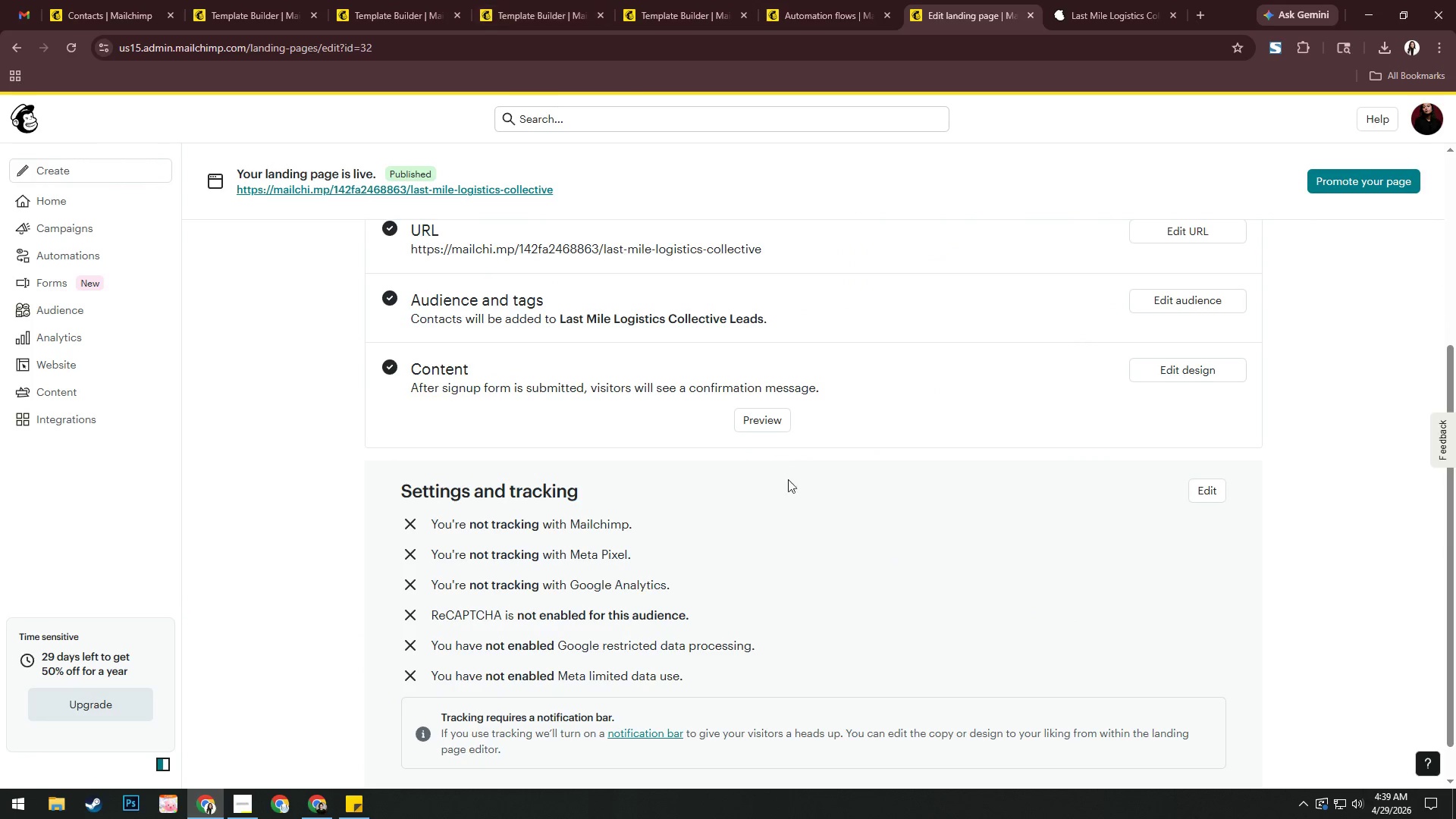 
scroll: coordinate [874, 456], scroll_direction: down, amount: 3.0
 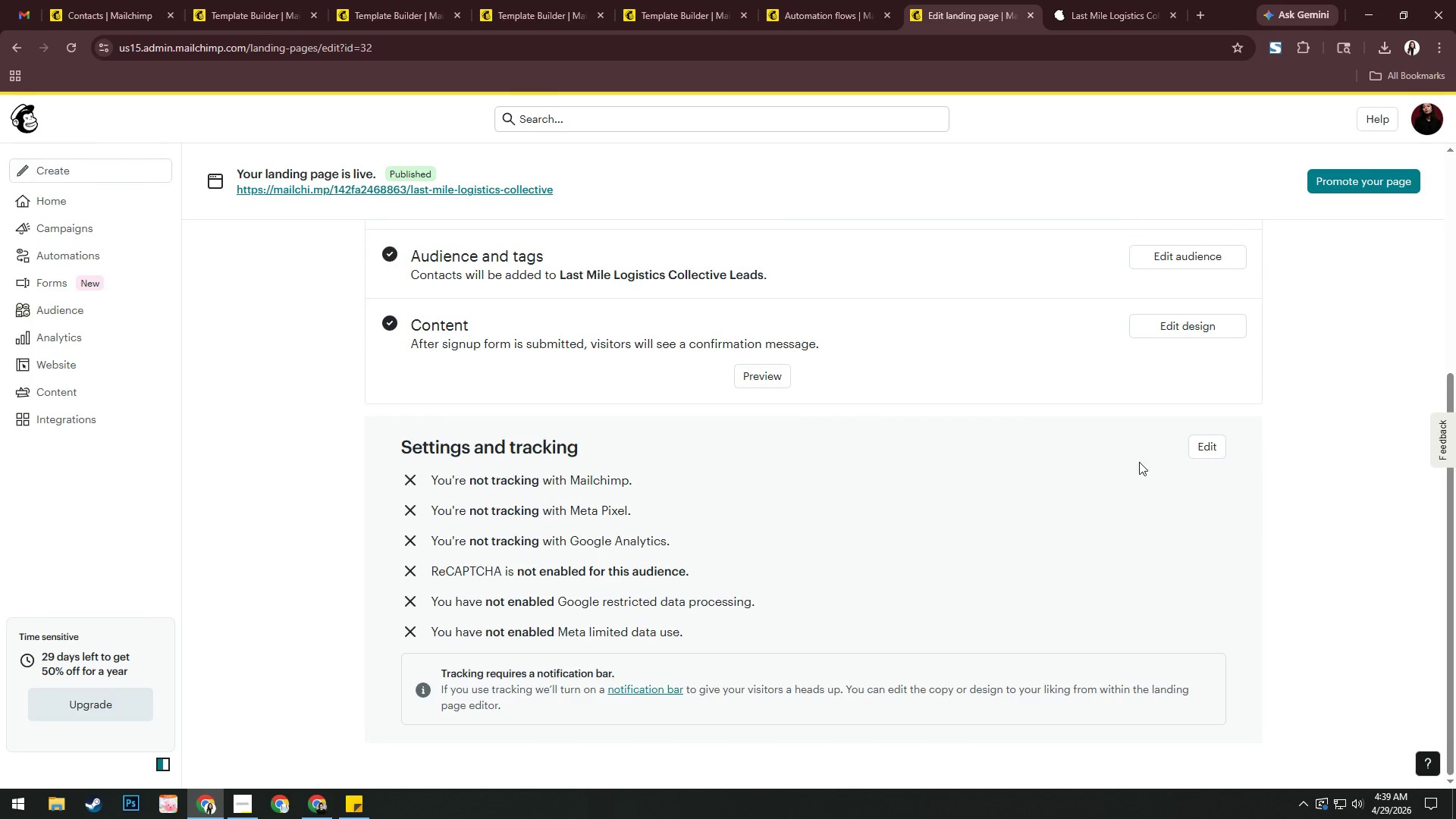 
left_click([1205, 453])
 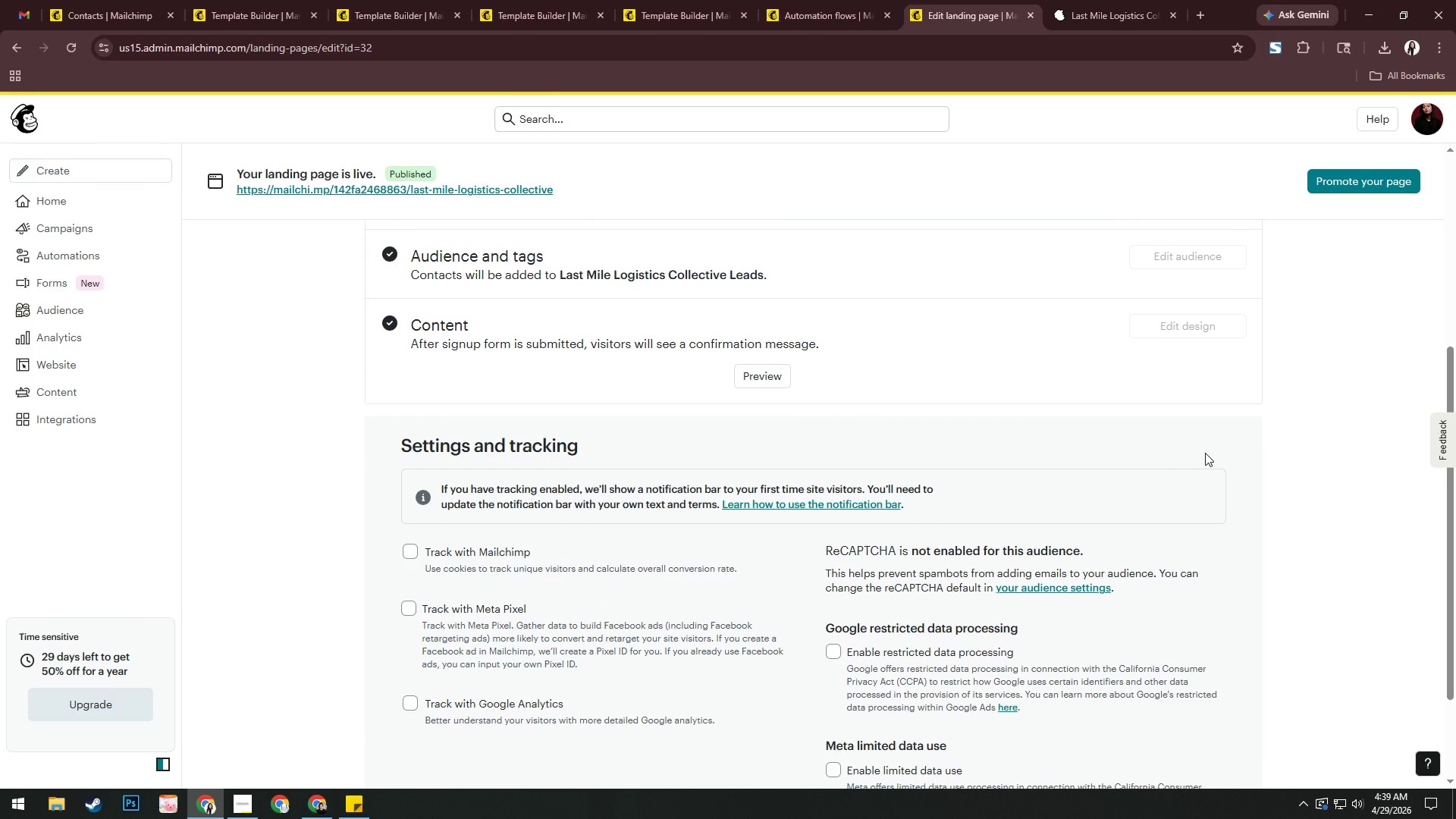 
scroll: coordinate [1205, 453], scroll_direction: down, amount: 1.0
 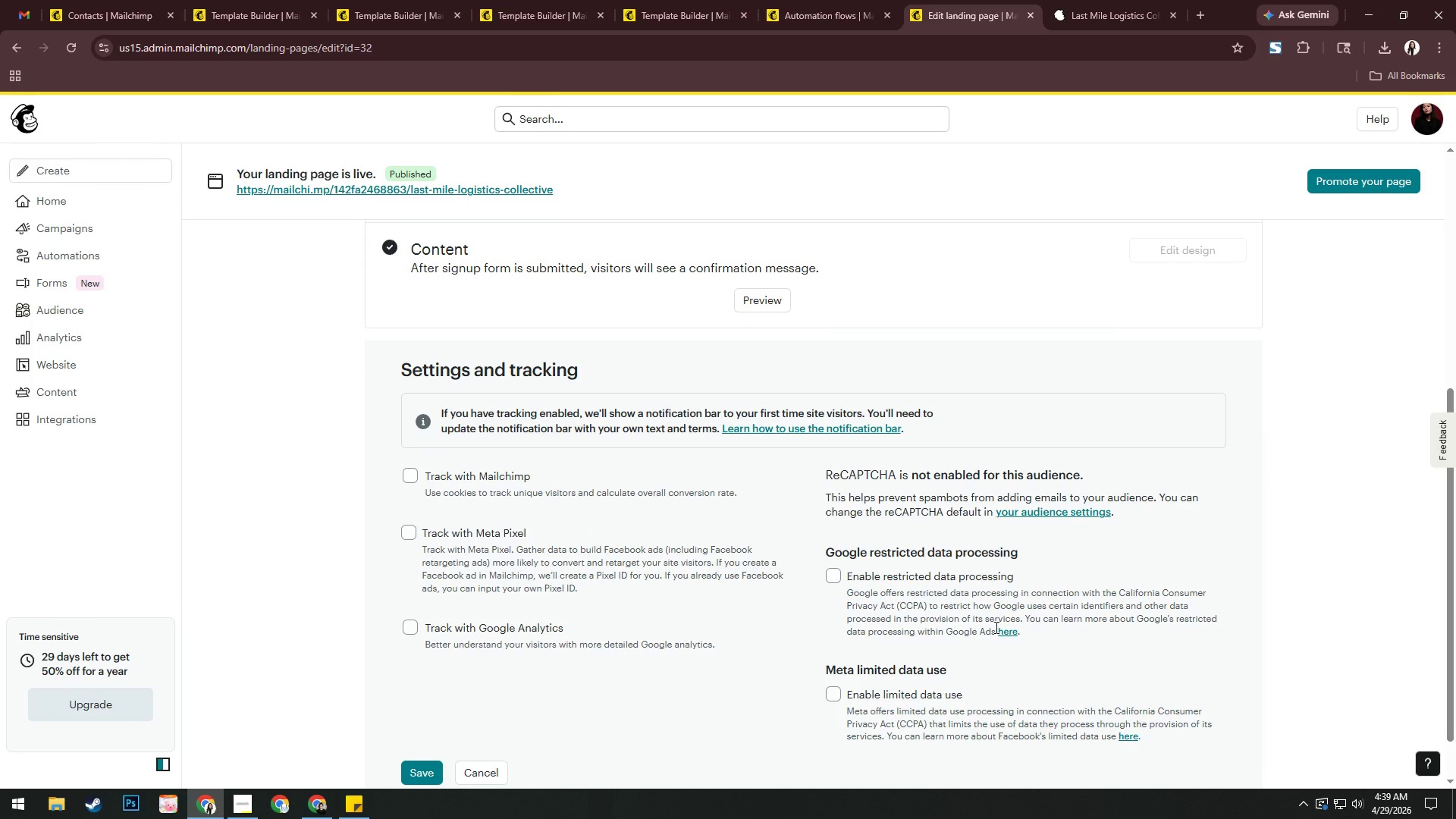 
wait(35.35)
 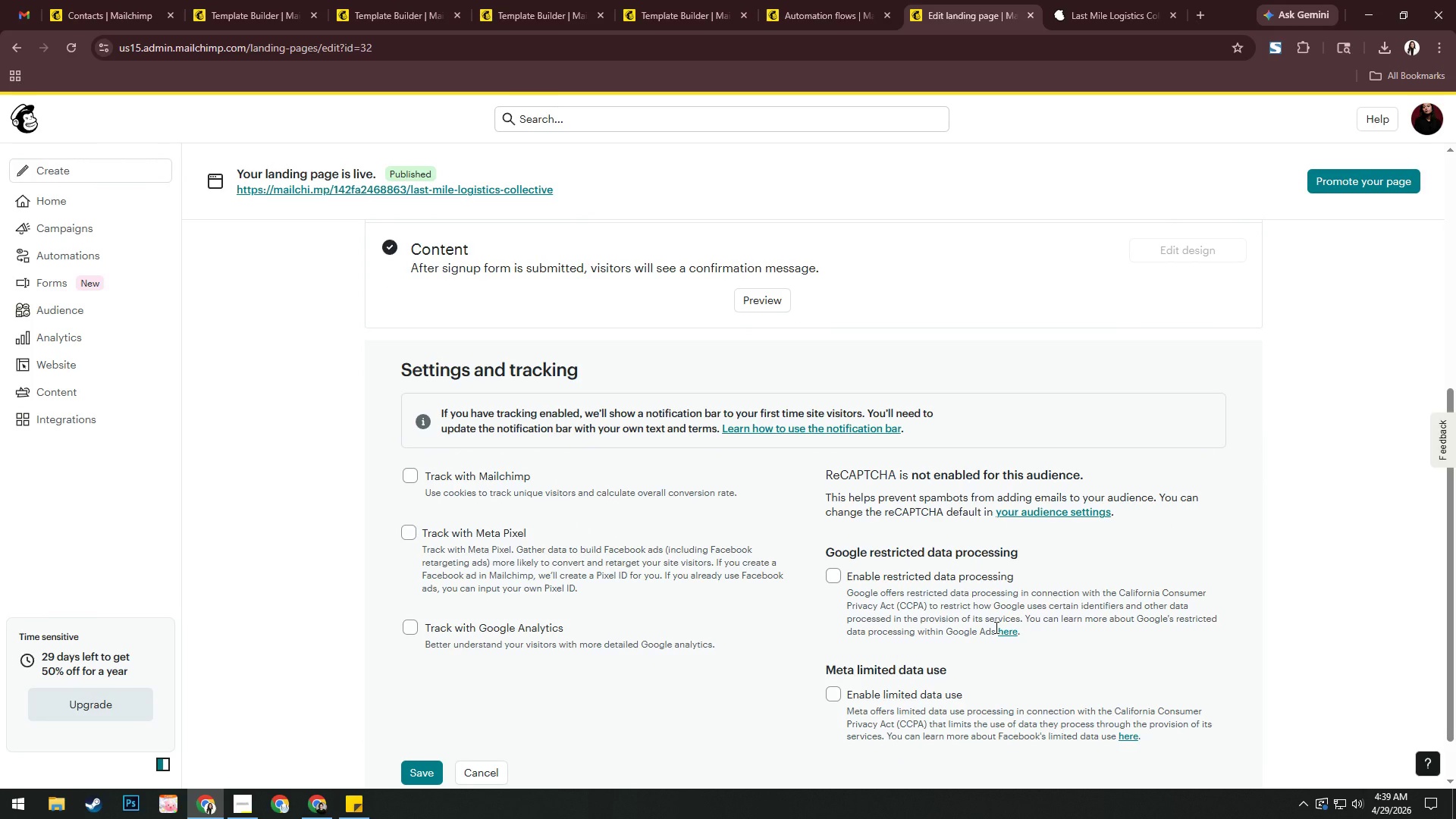 
scroll: coordinate [721, 619], scroll_direction: down, amount: 2.0
 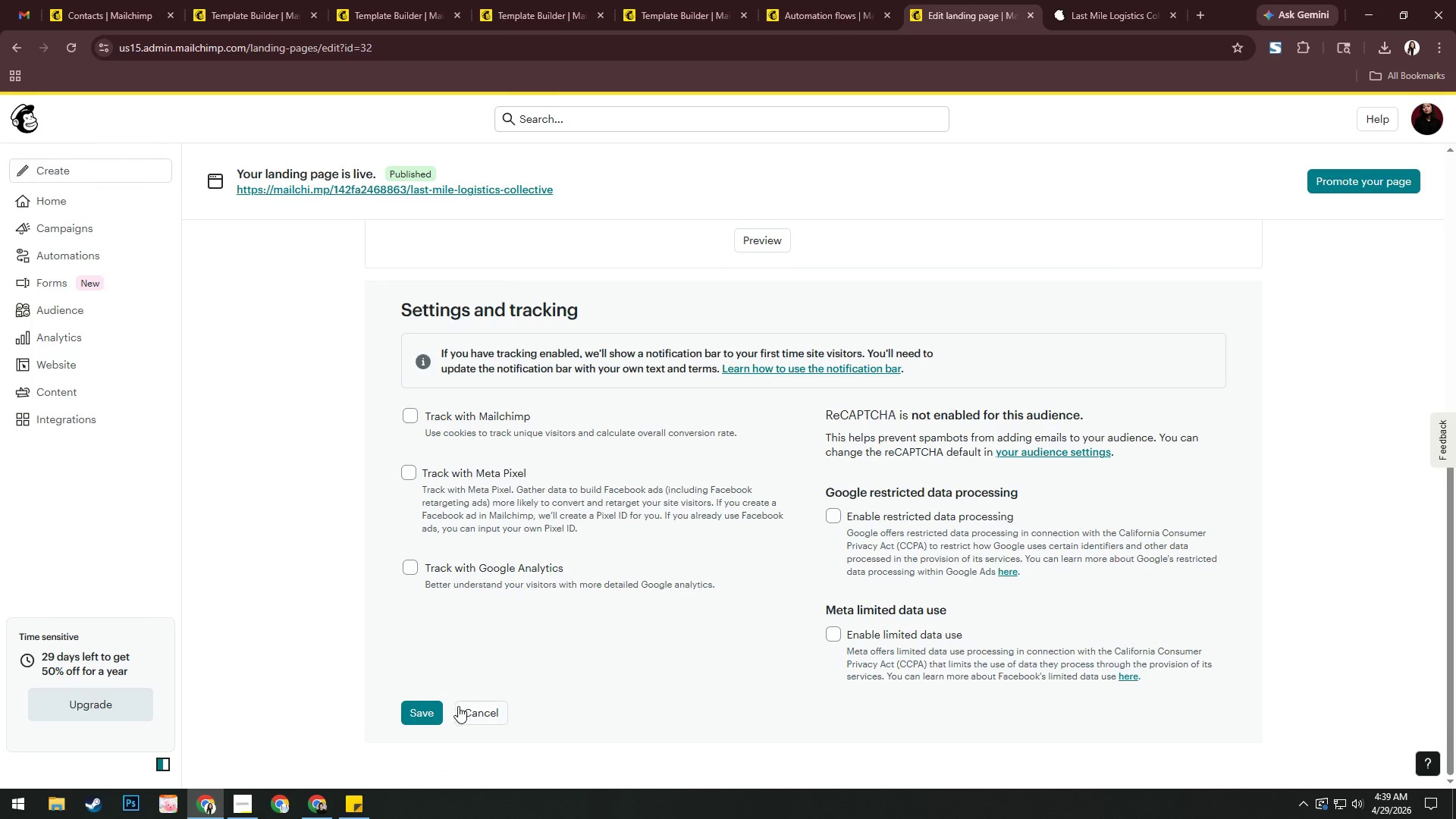 
left_click([486, 715])
 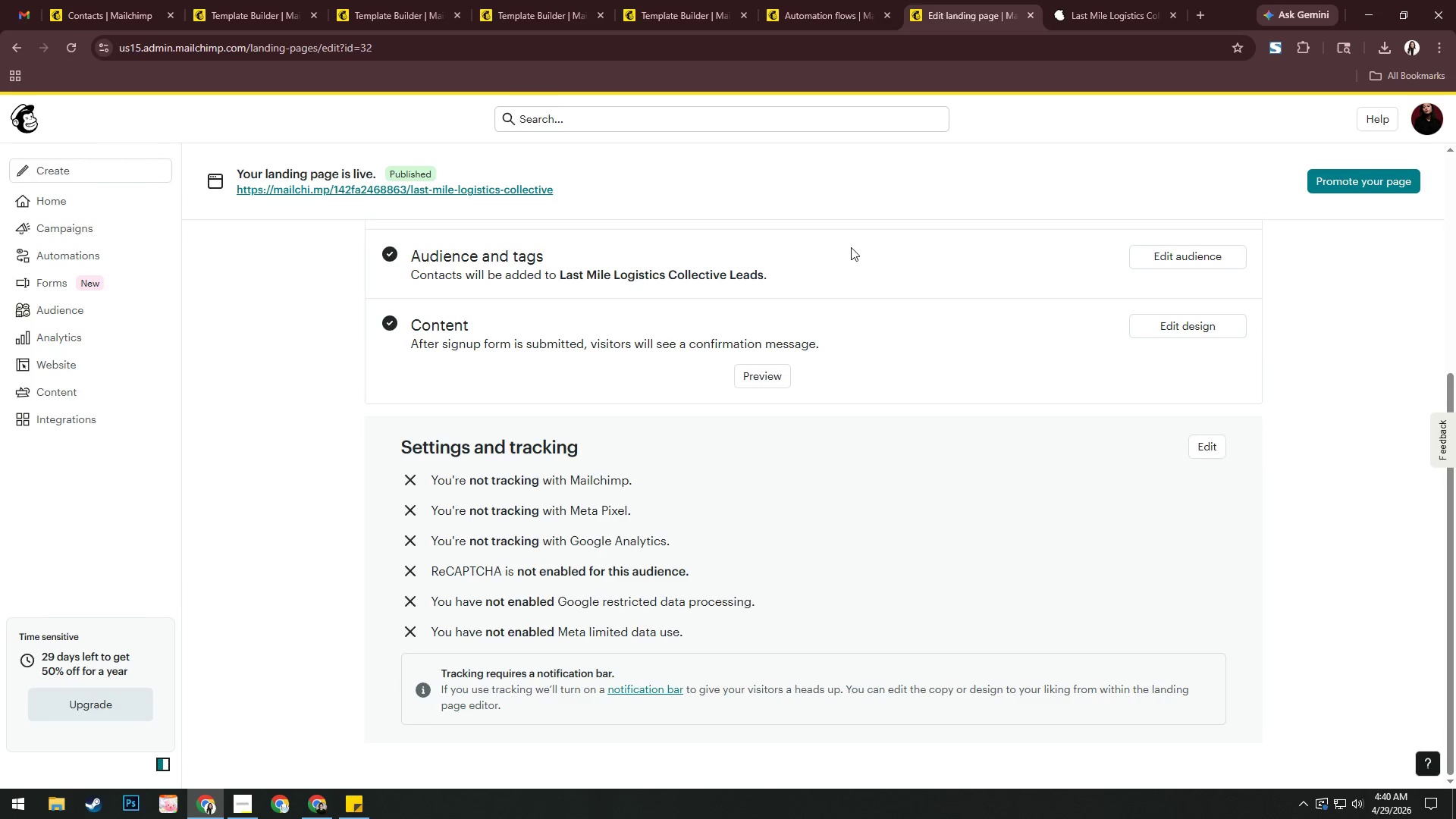 
scroll: coordinate [866, 410], scroll_direction: up, amount: 1.0
 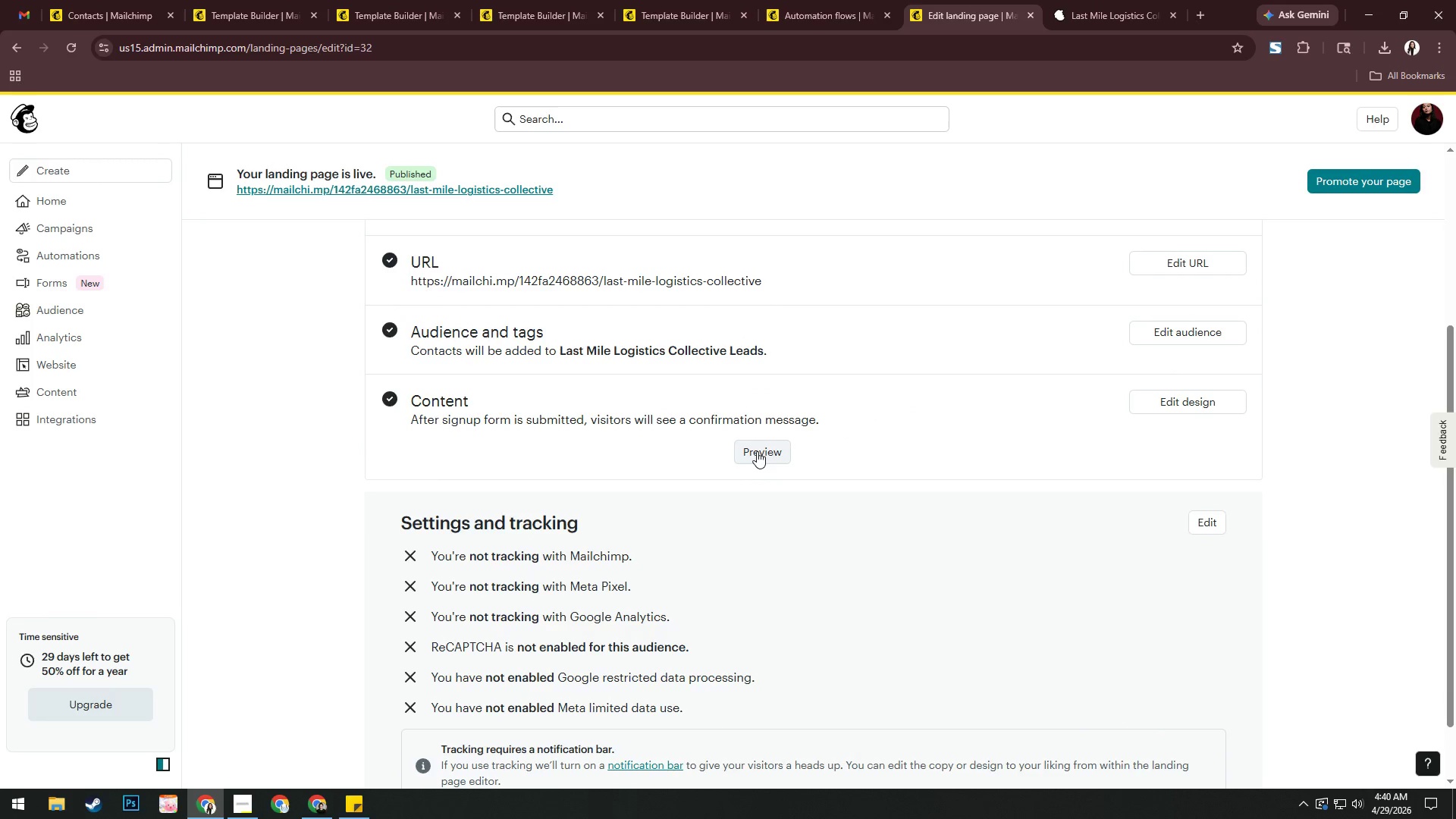 
left_click([756, 450])
 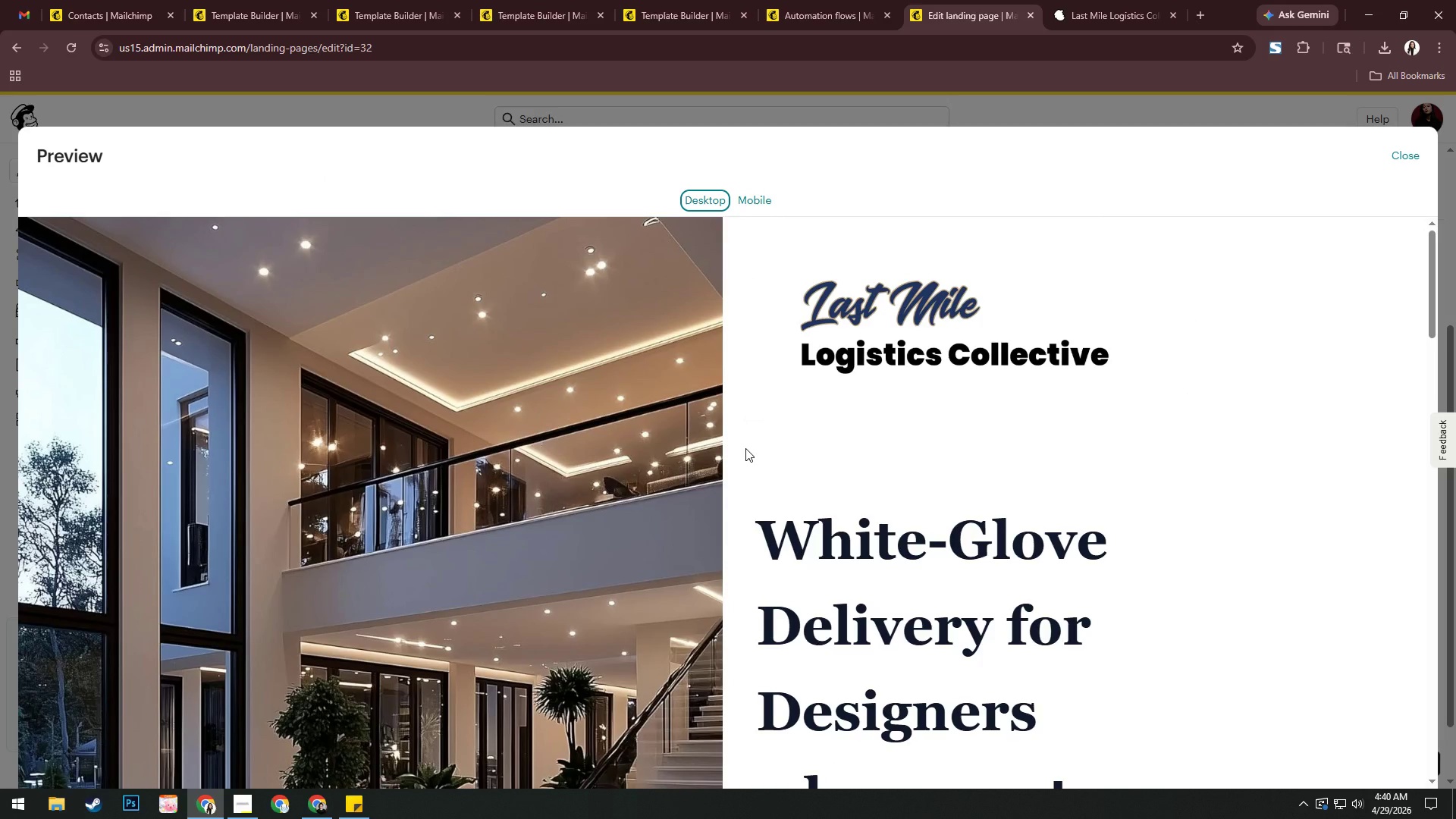 
wait(5.34)
 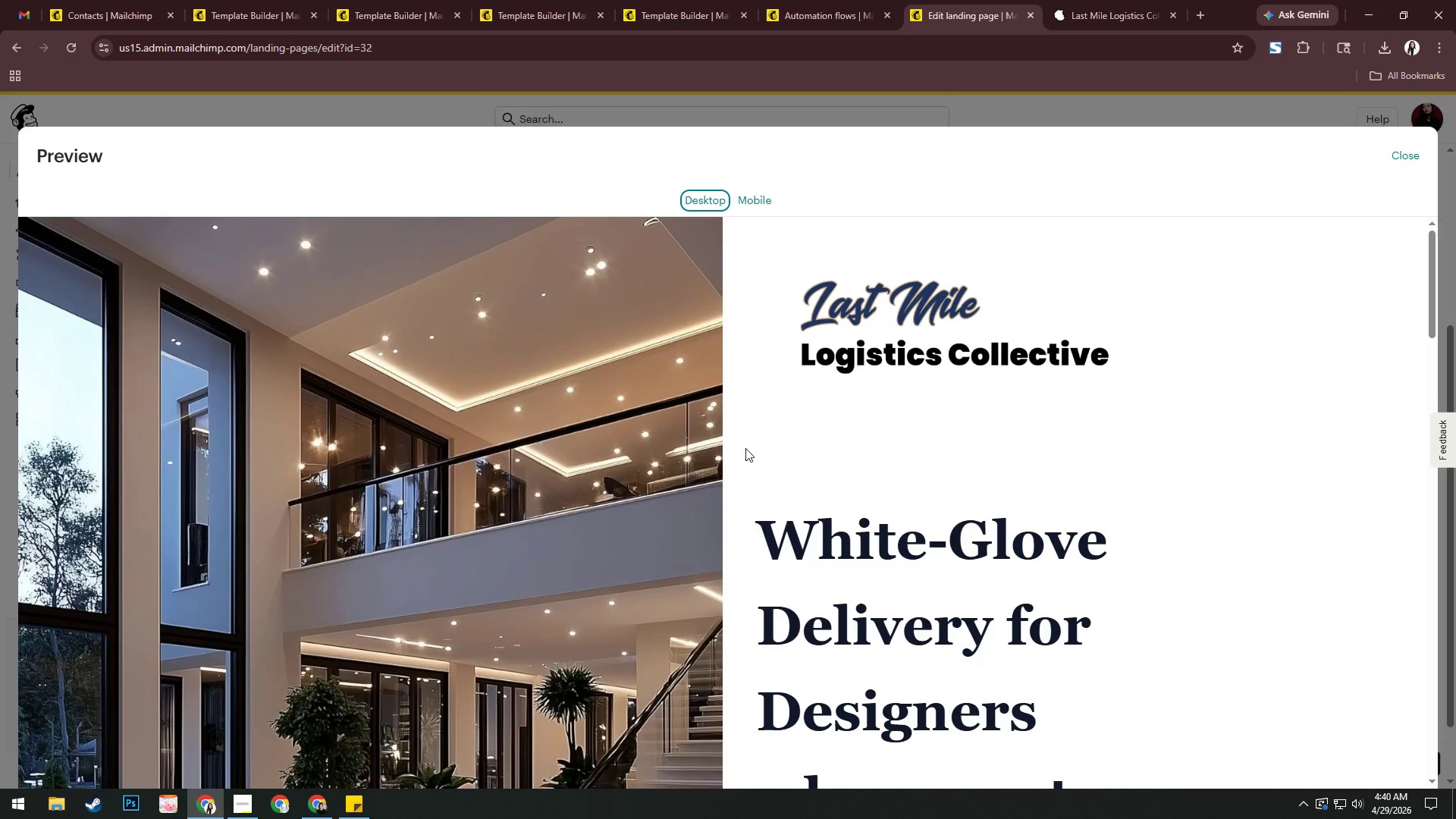 
scroll: coordinate [745, 448], scroll_direction: down, amount: 2.0
 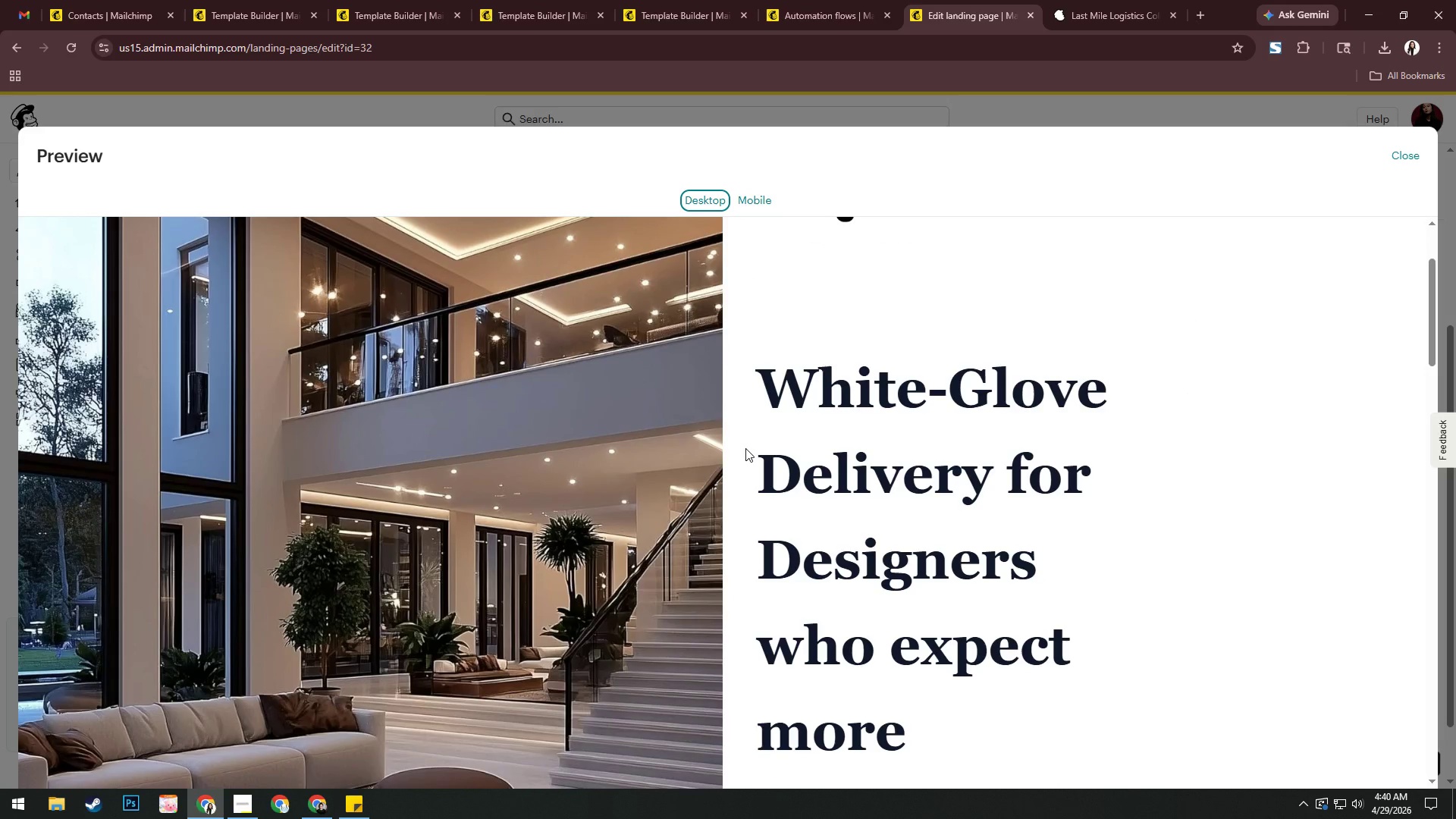 